 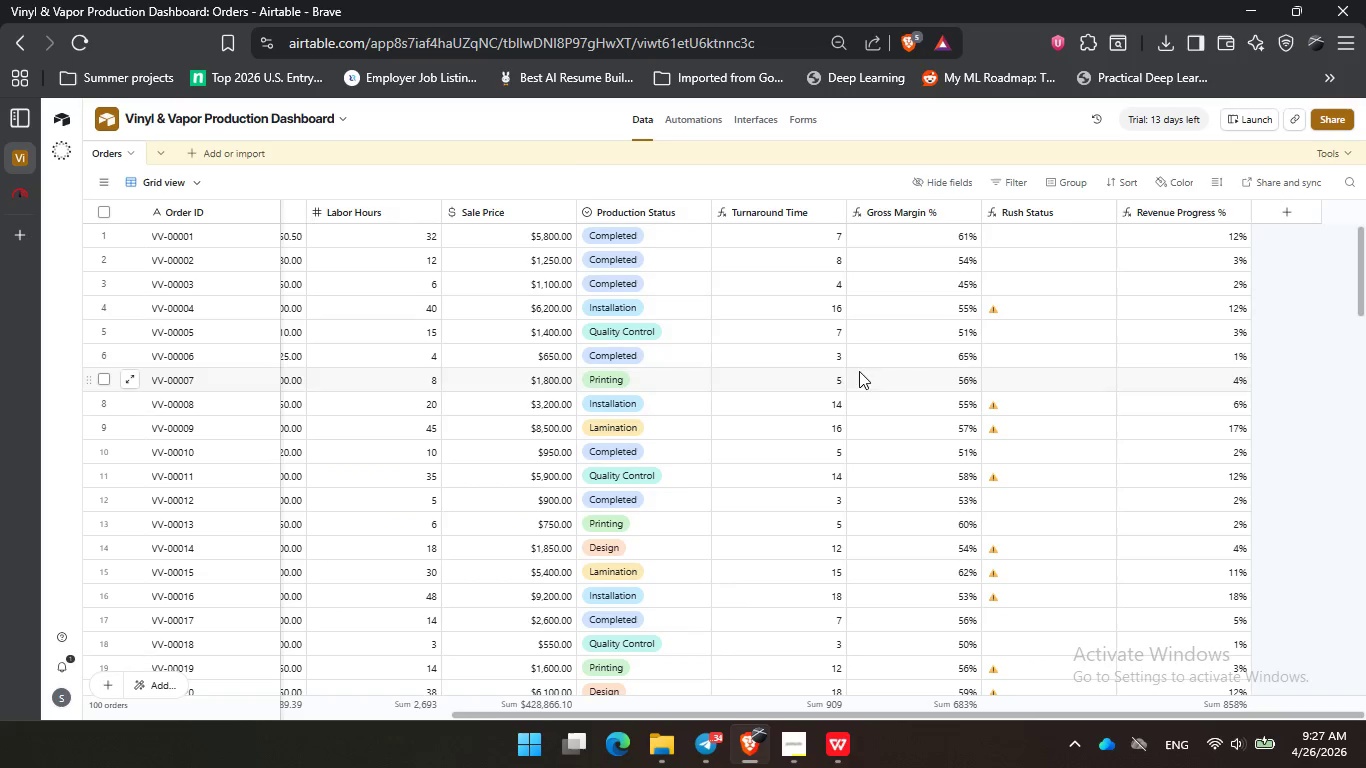 
hold_key(key=ControlLeft, duration=1.55)
scroll: coordinate [567, 184], scroll_direction: up, amount: 2.0
 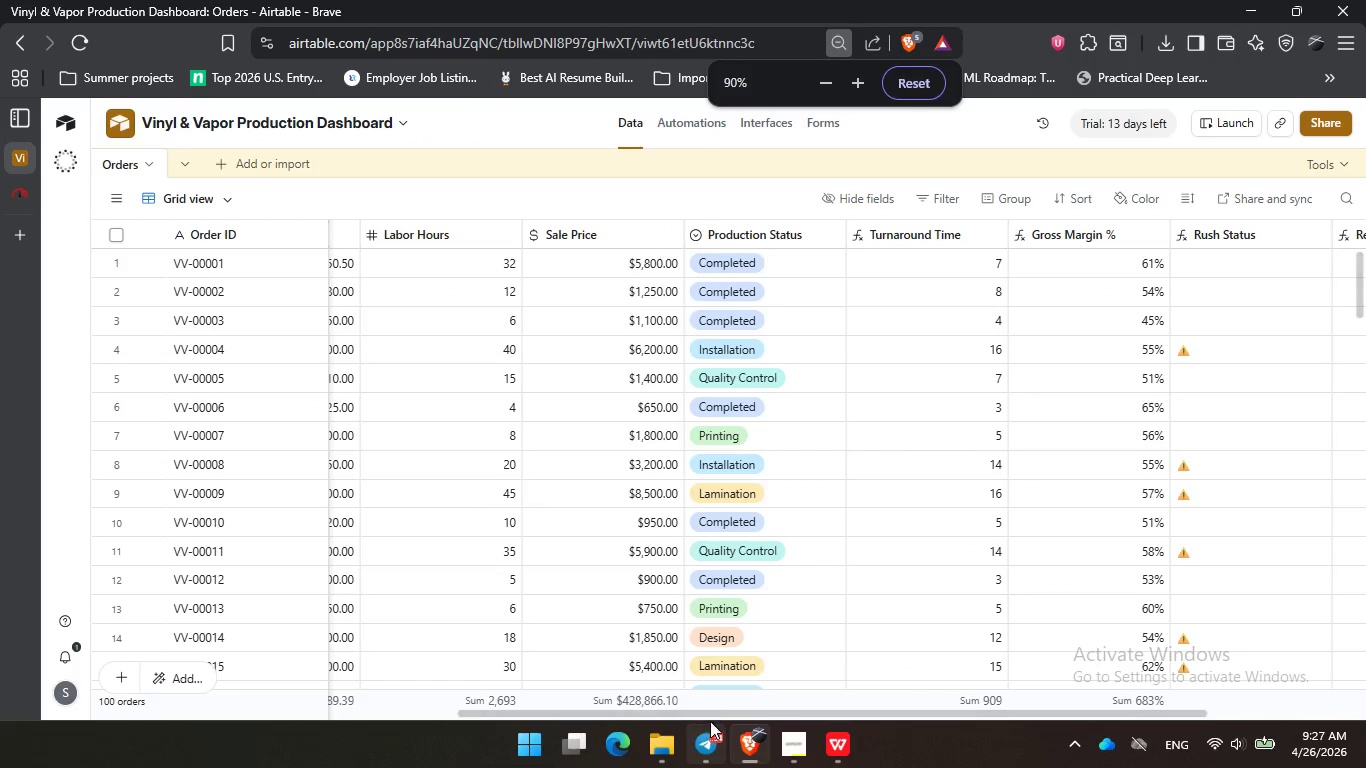 
left_click_drag(start_coordinate=[719, 715], to_coordinate=[743, 690])
 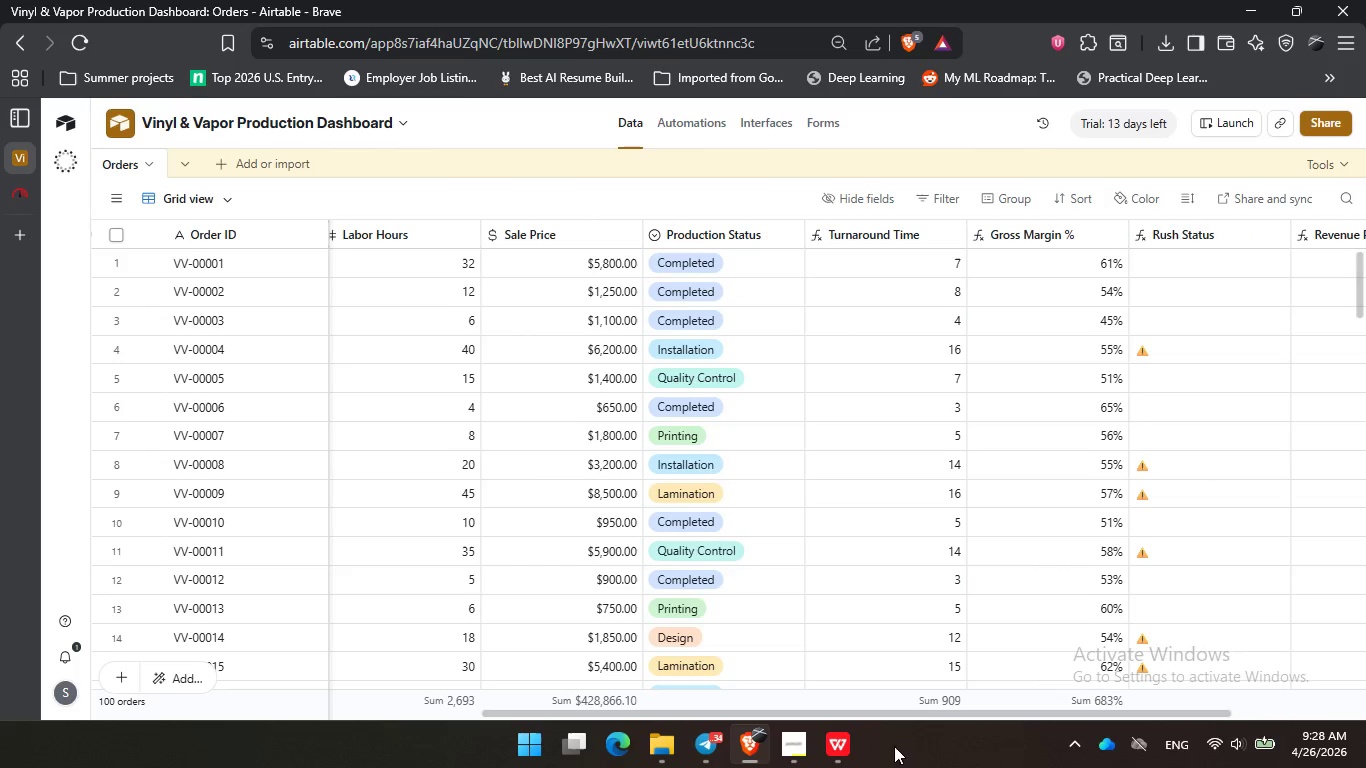 
left_click_drag(start_coordinate=[915, 716], to_coordinate=[1011, 713])
 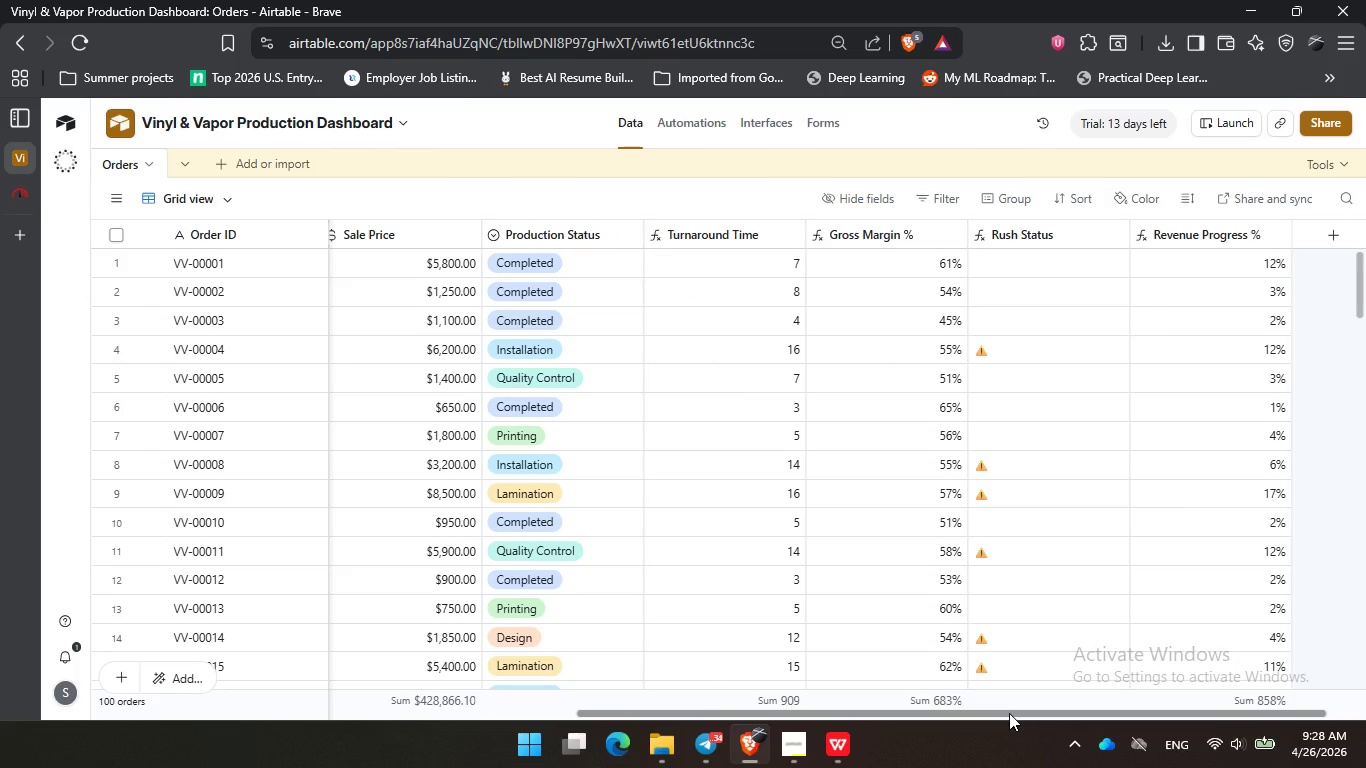 
wait(10.83)
 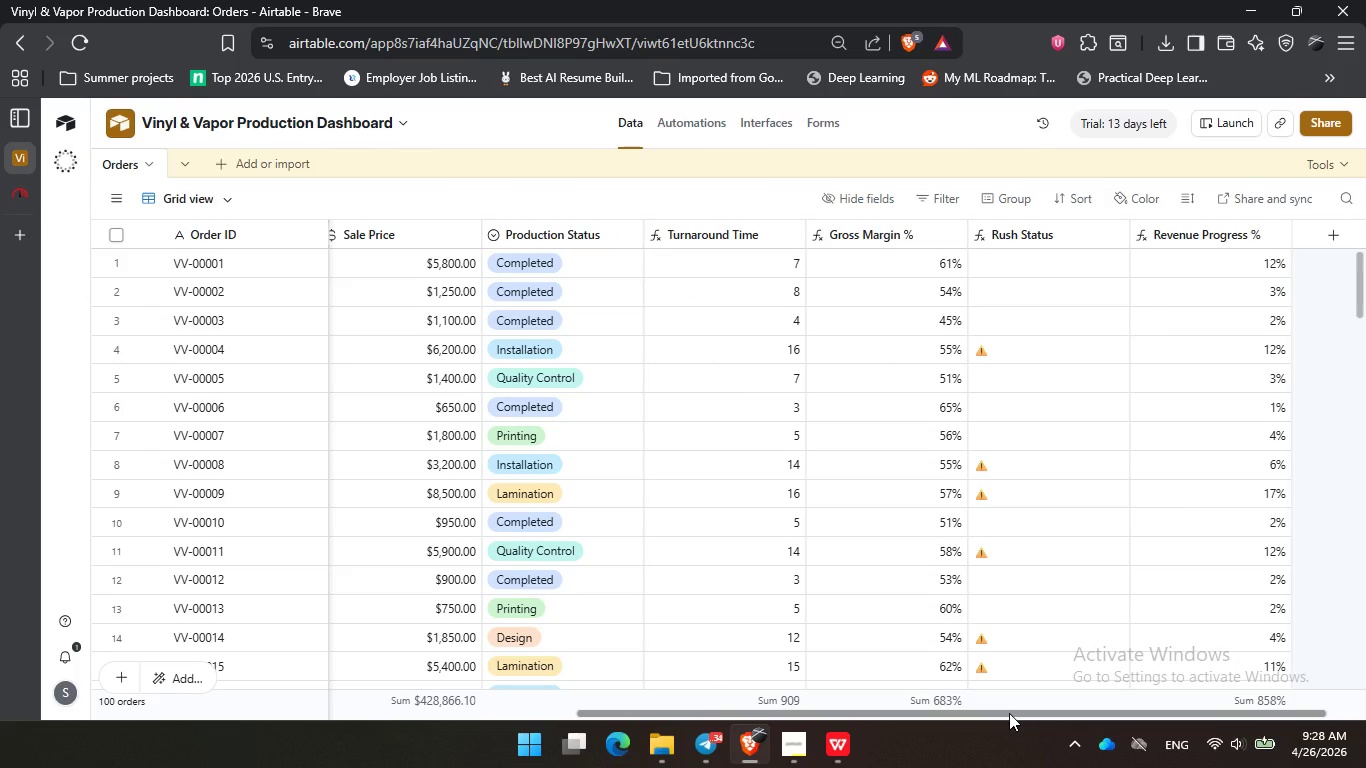 
left_click([810, 753])